 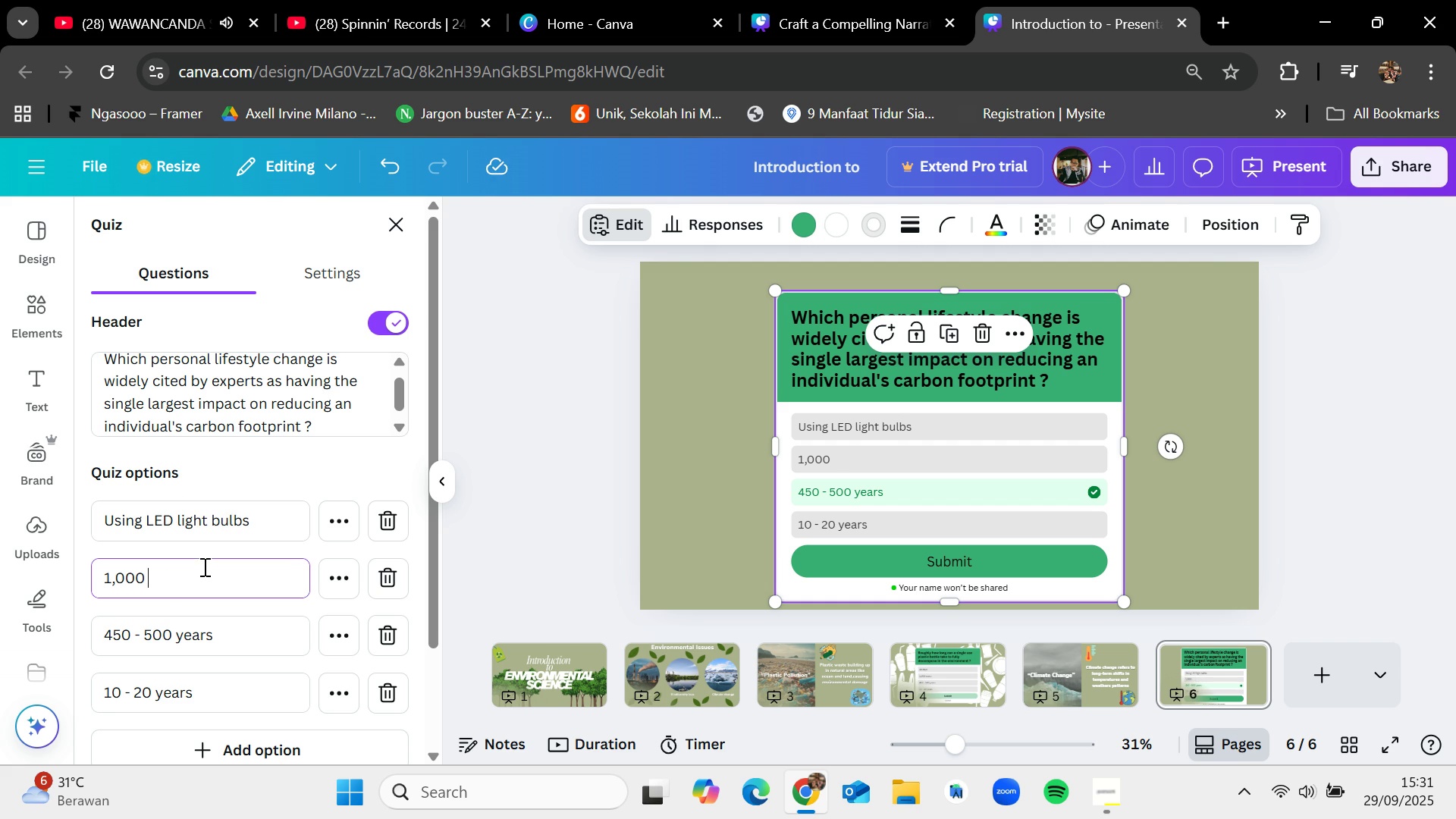 
key(Backspace)
 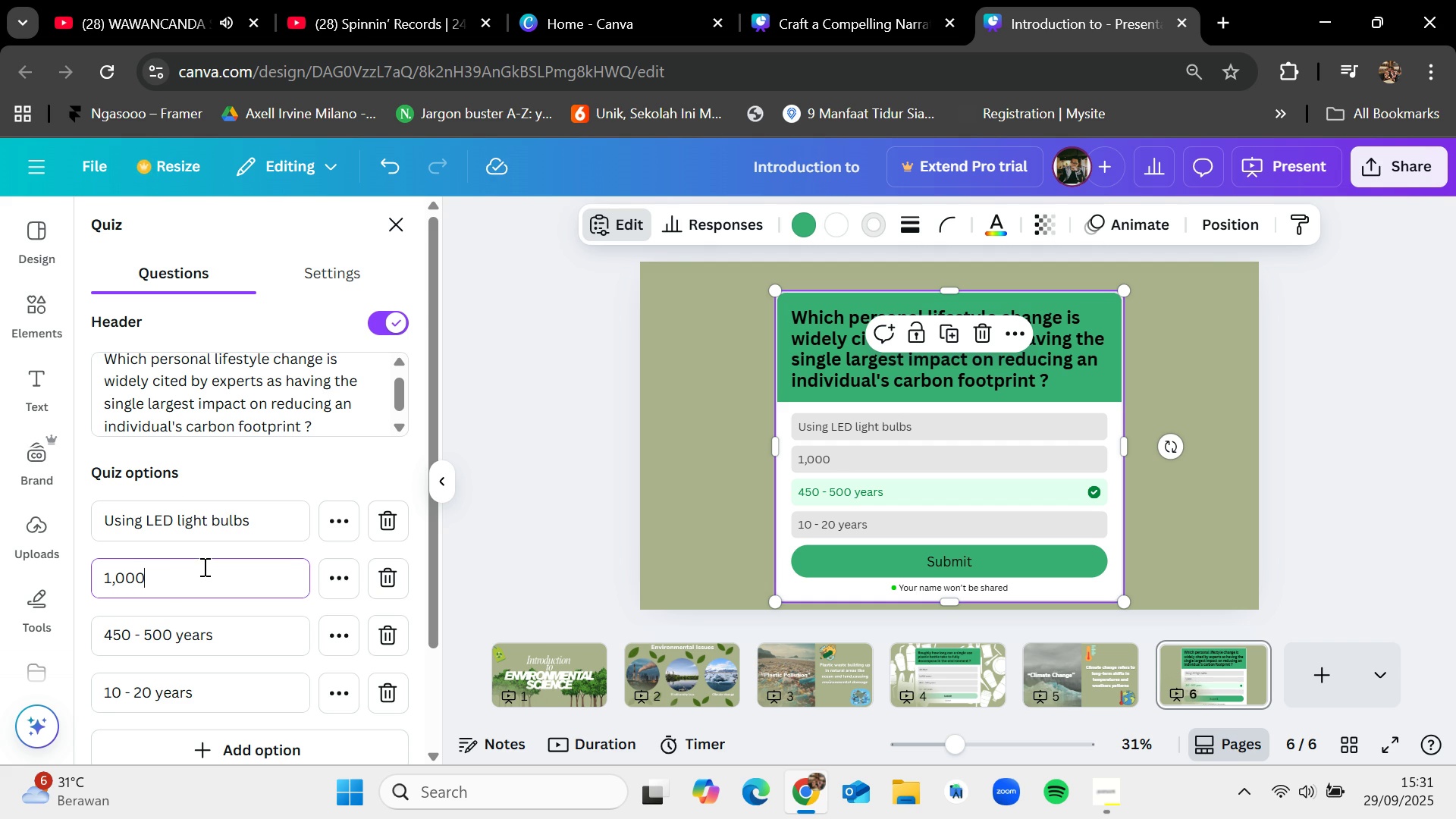 
key(Backspace)
 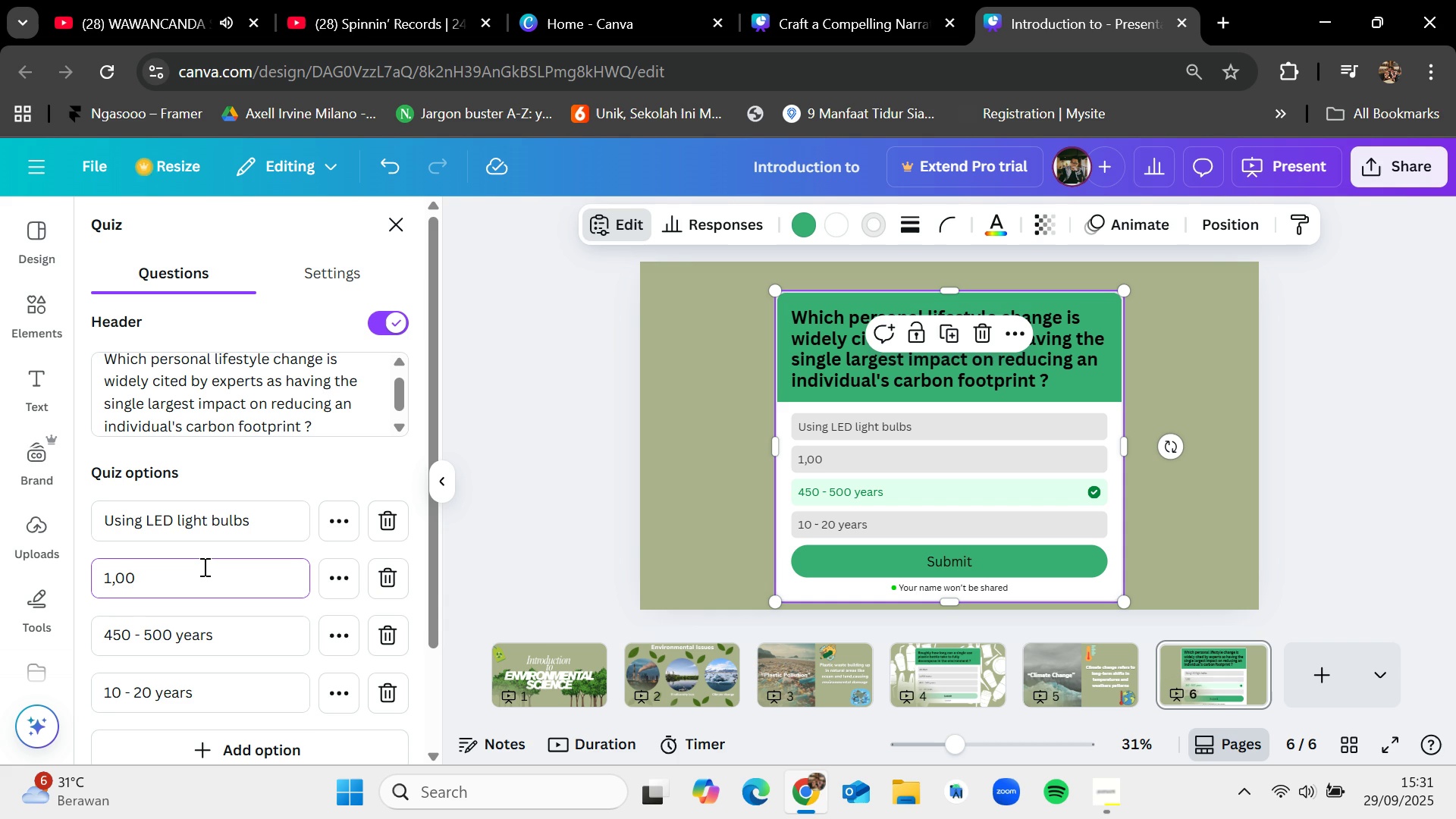 
key(Backspace)
 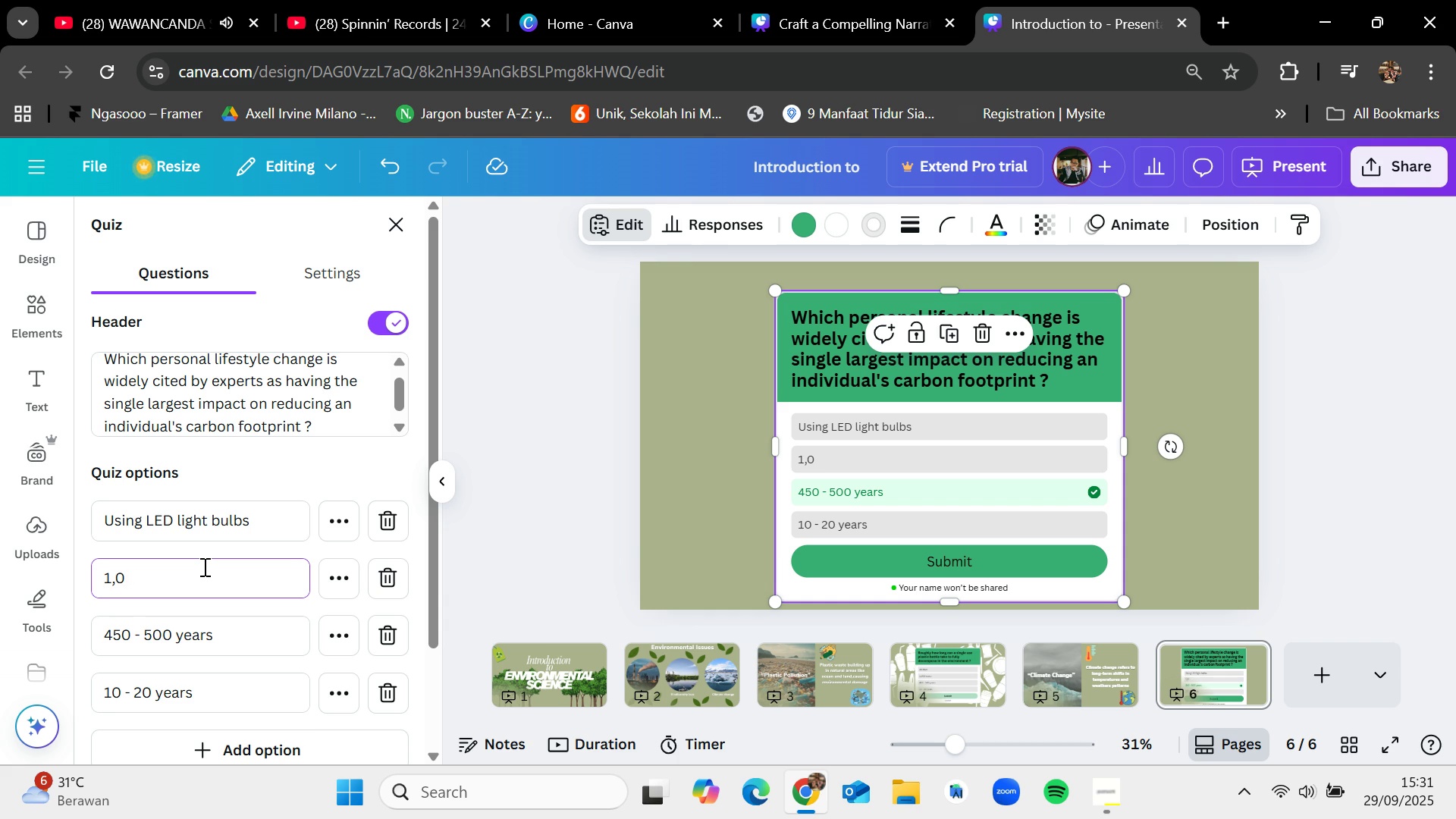 
key(Backspace)
 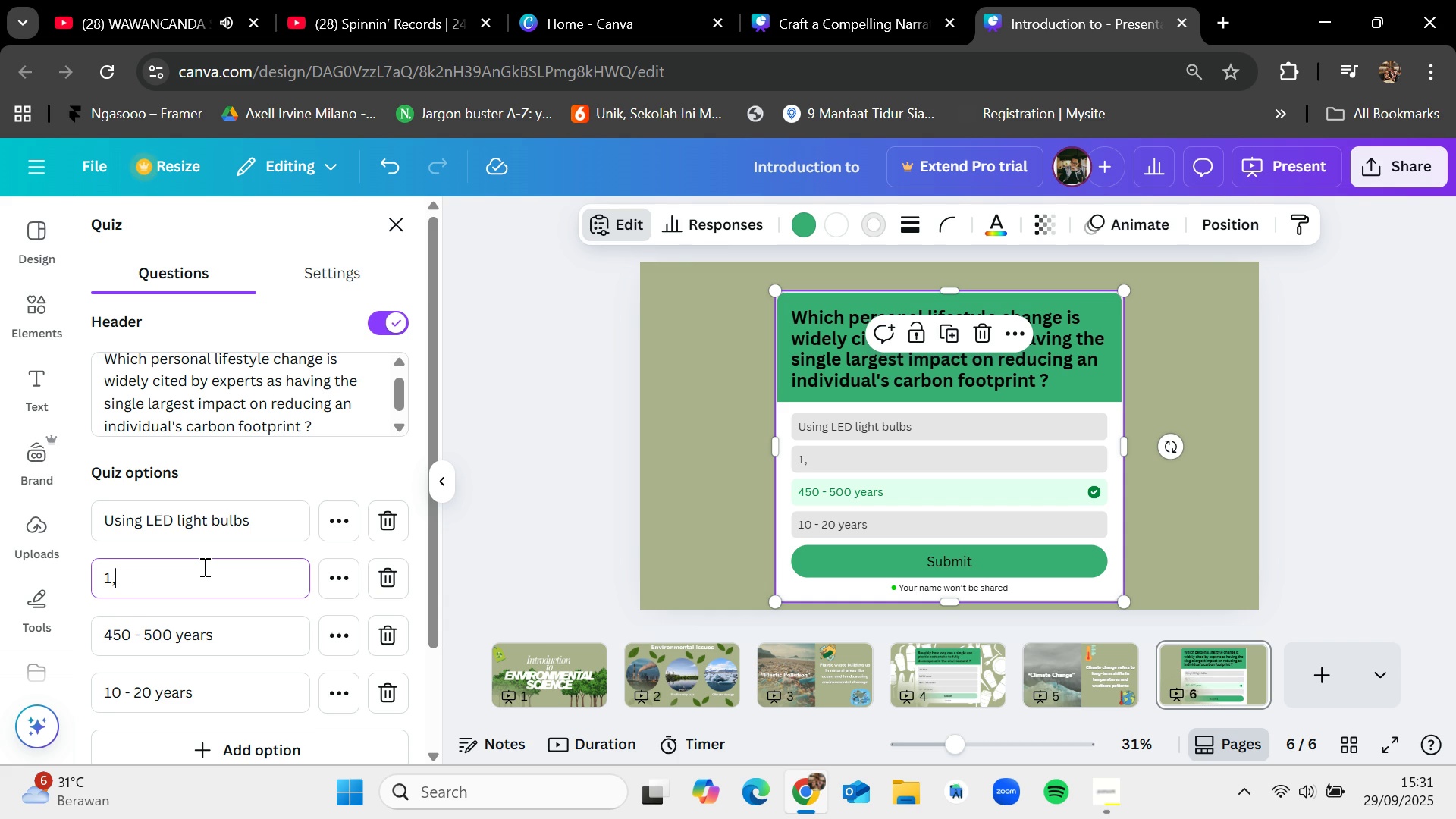 
key(Backspace)
 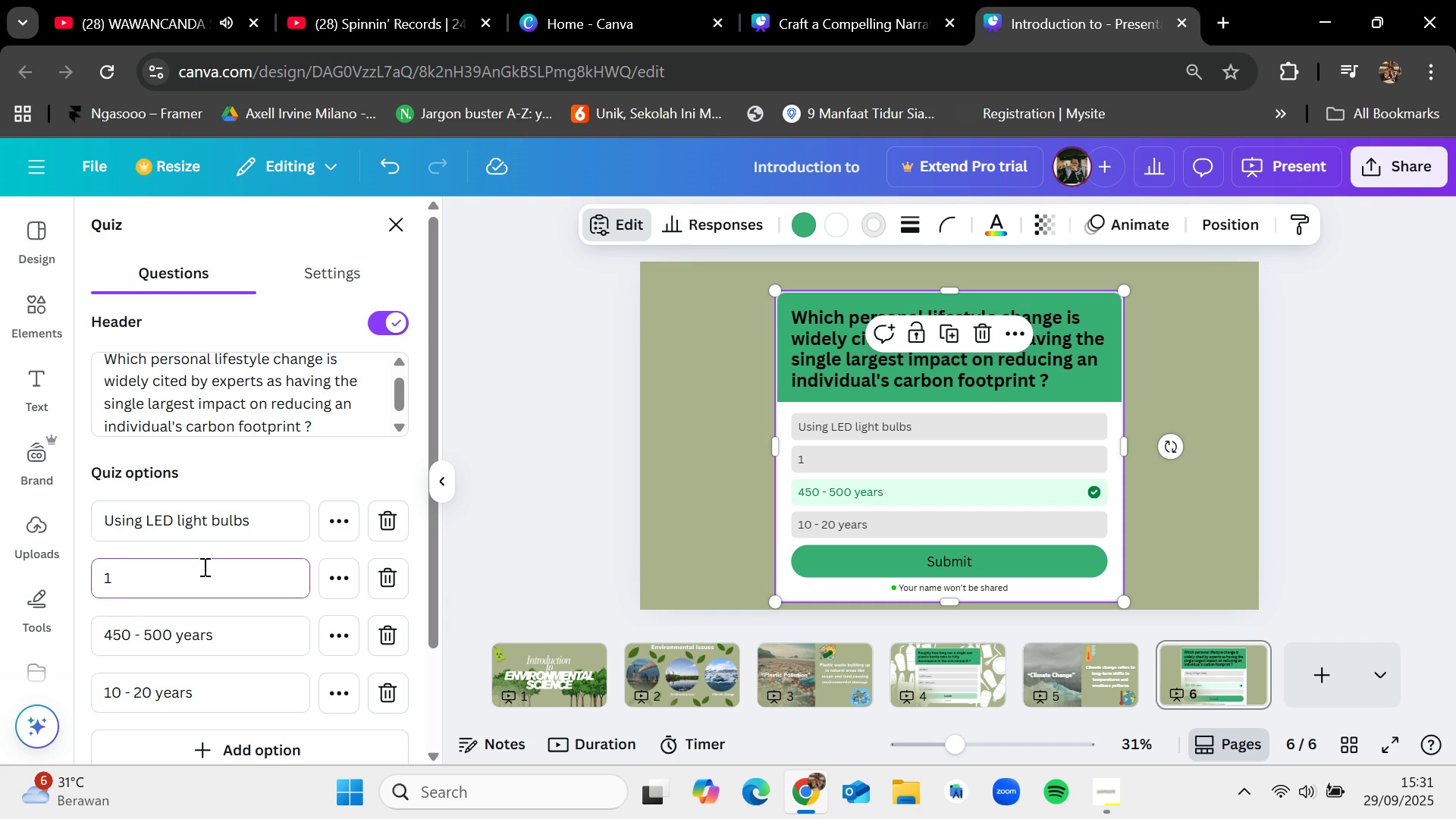 
key(Backspace)